 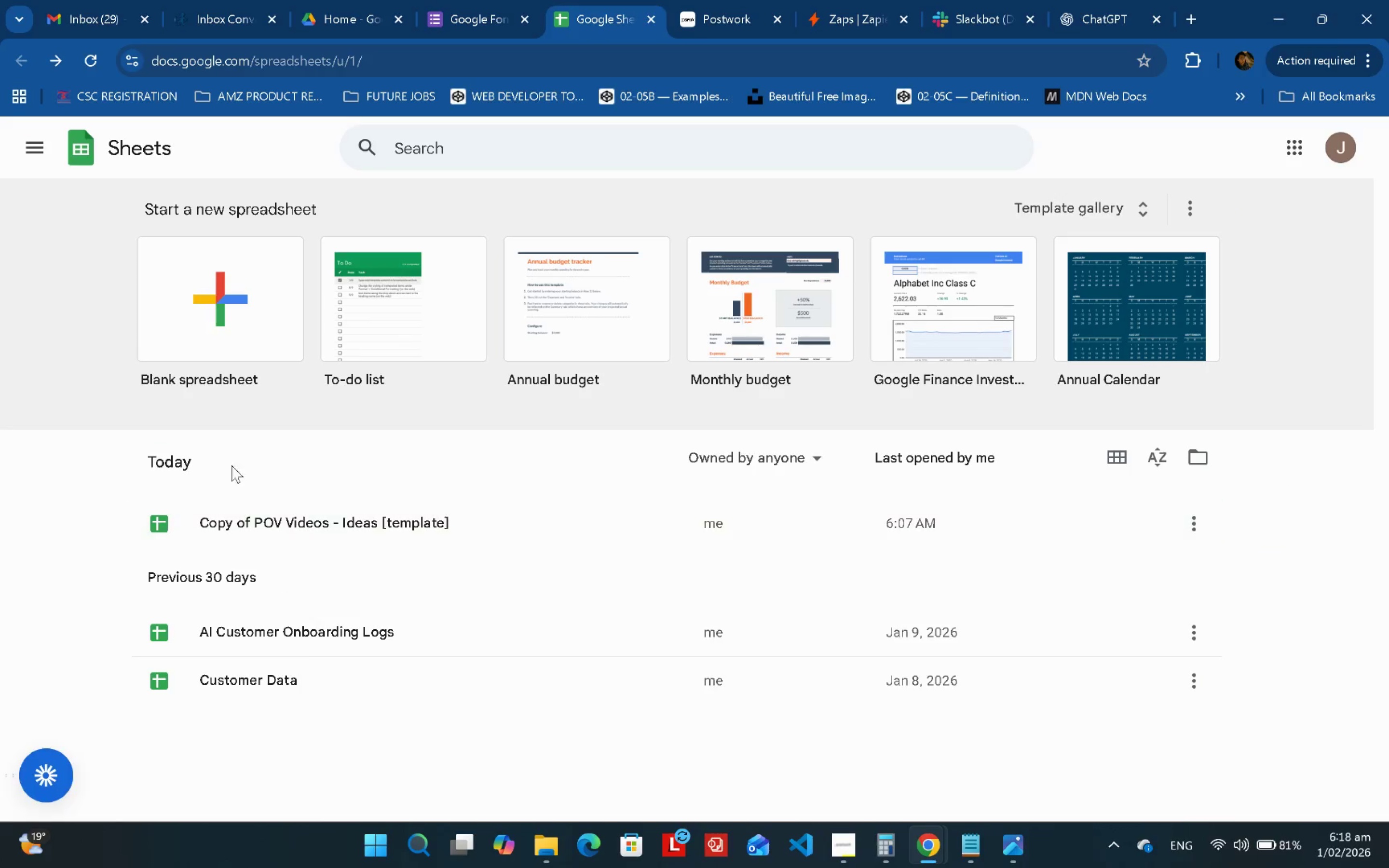 
left_click([260, 310])
 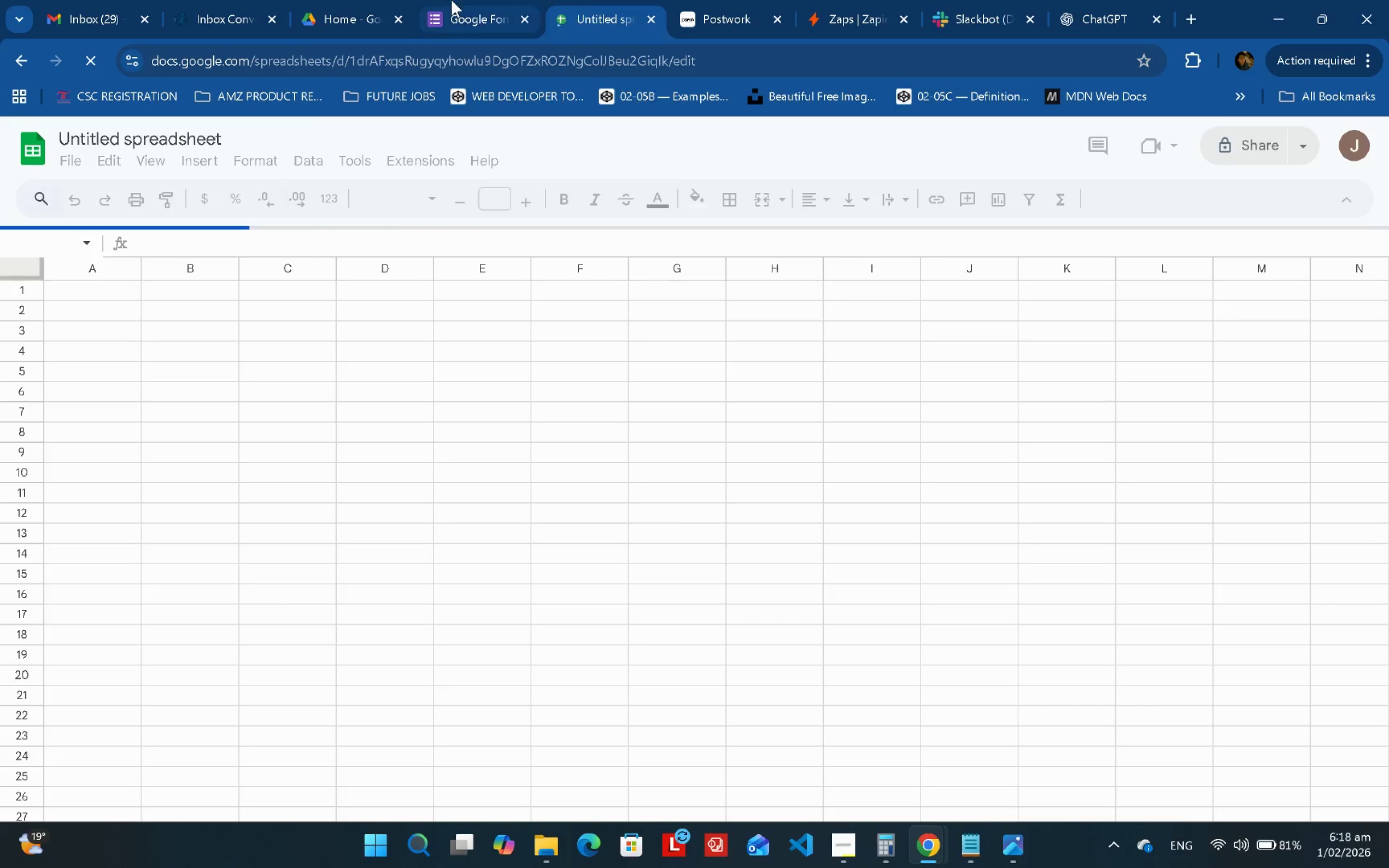 
double_click([479, 0])
 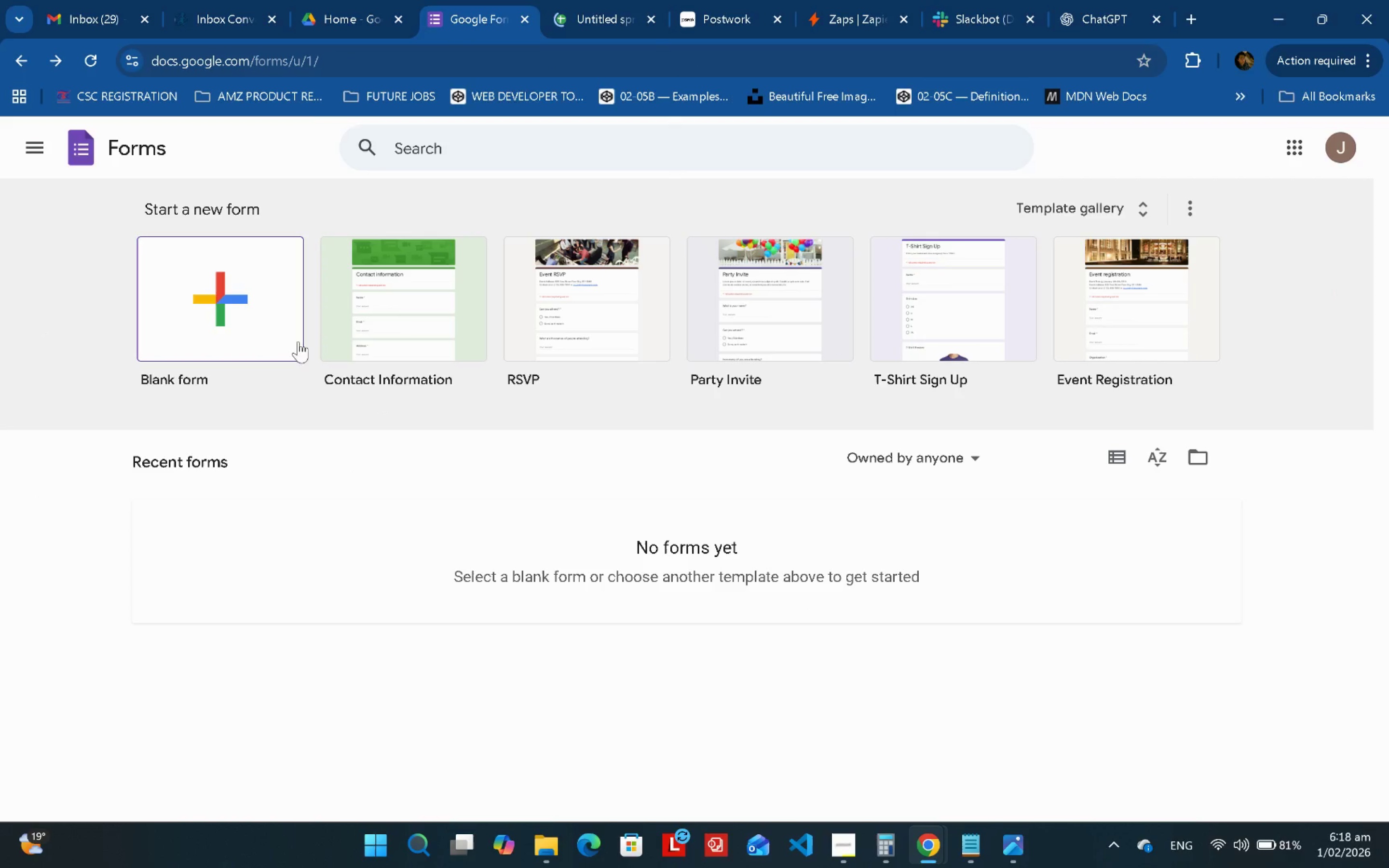 
left_click([238, 289])
 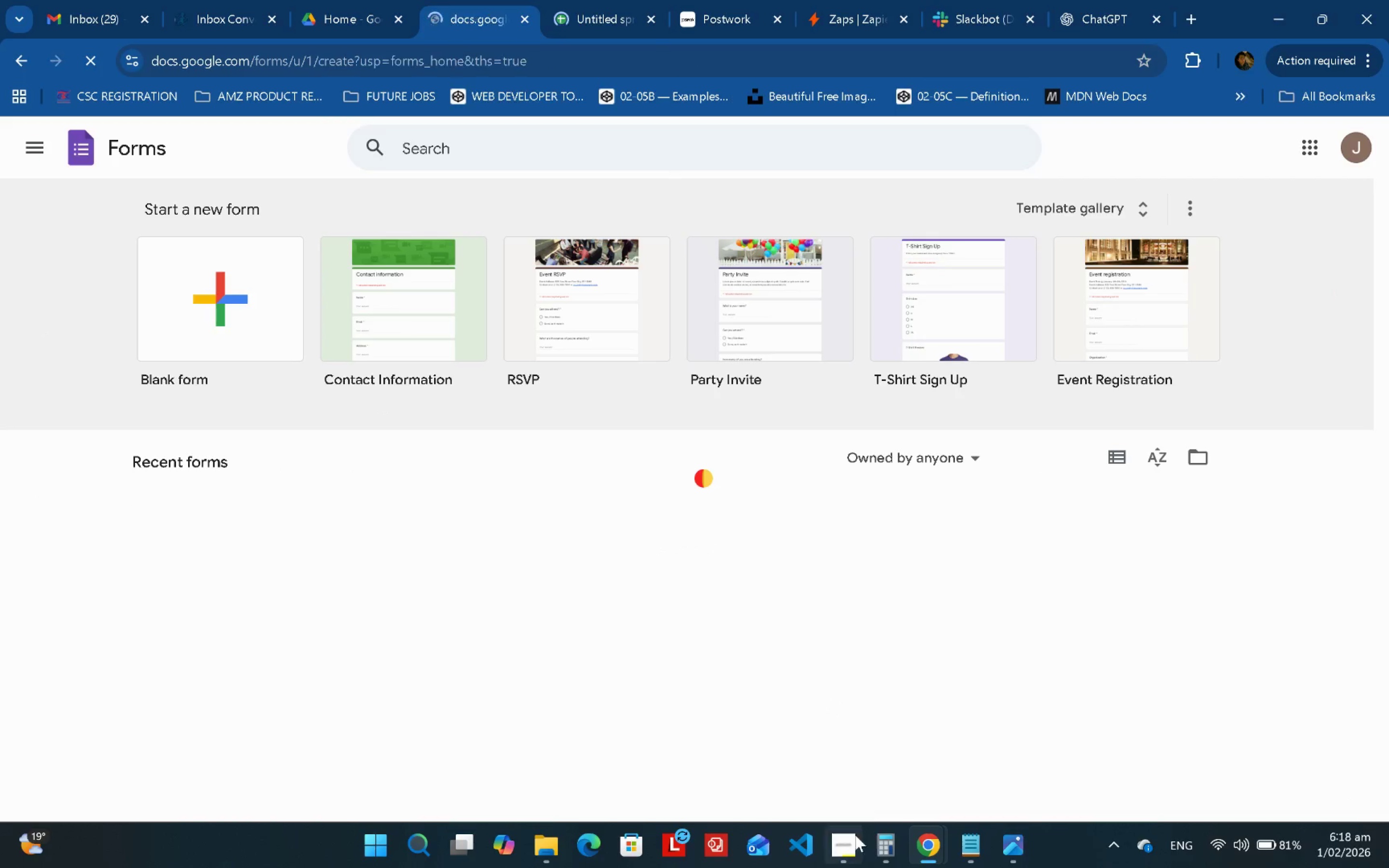 
left_click([844, 844])